 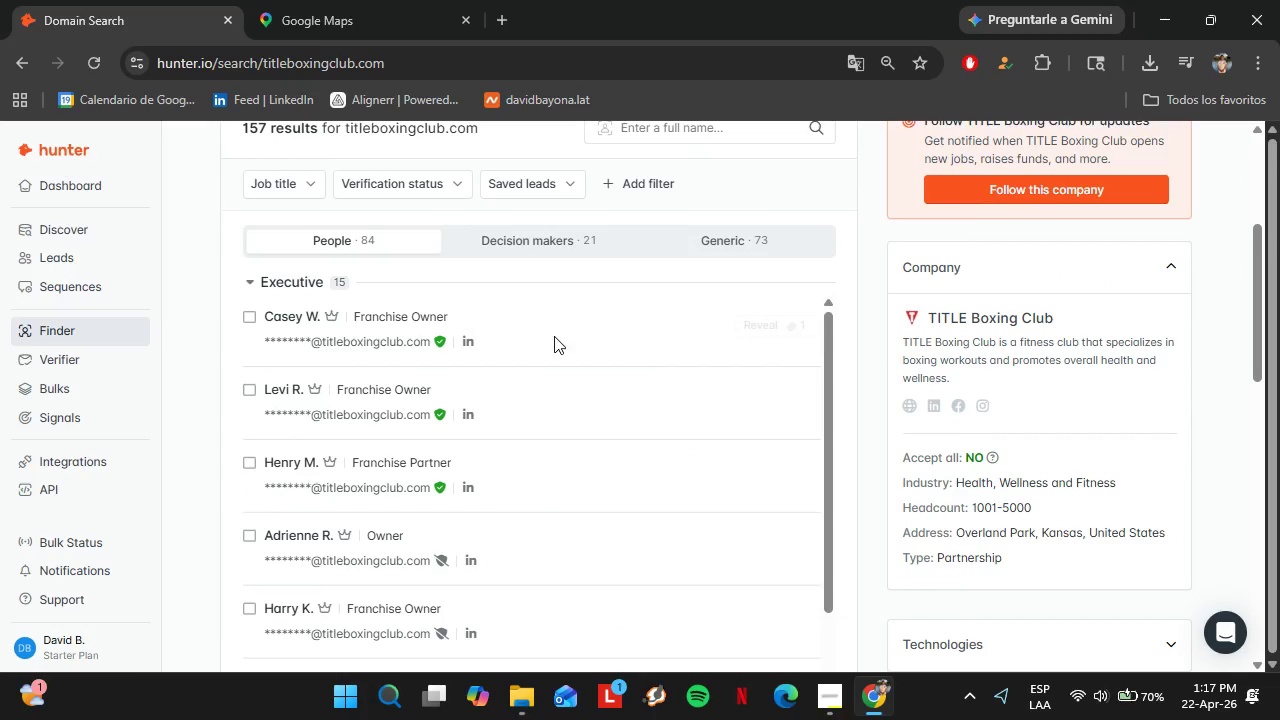 
left_click([539, 245])
 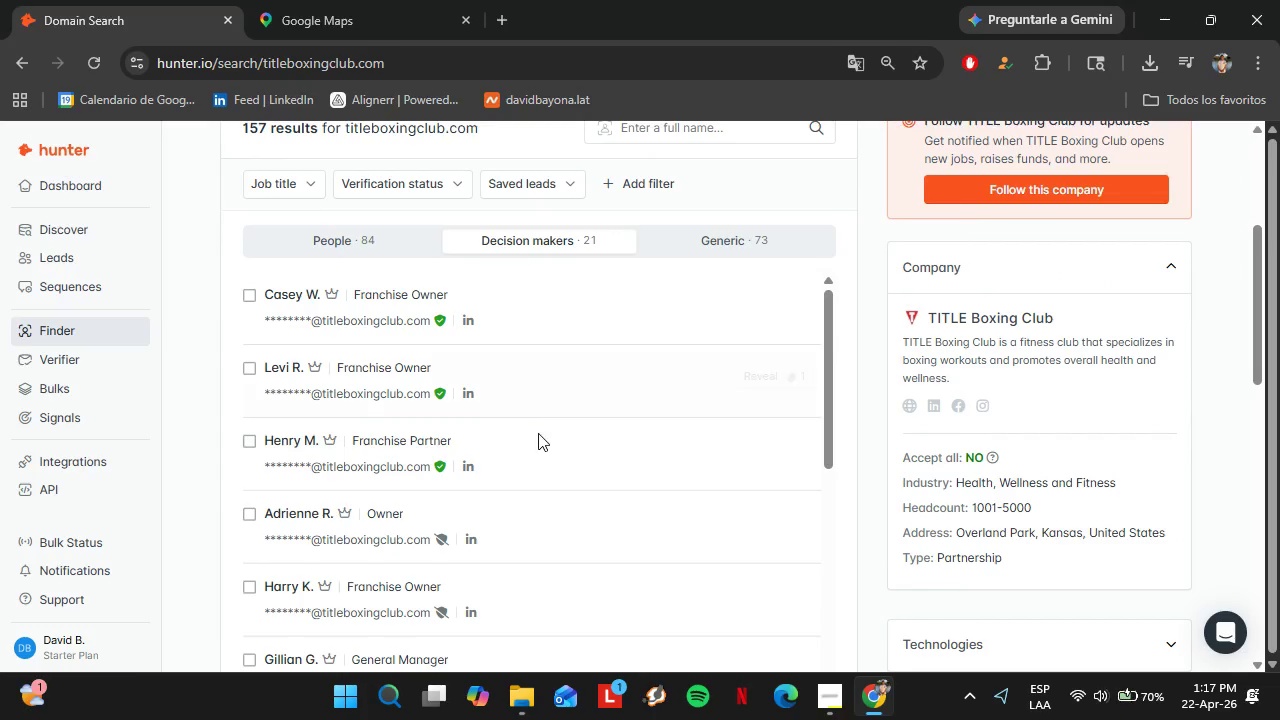 
scroll: coordinate [535, 439], scroll_direction: down, amount: 1.0
 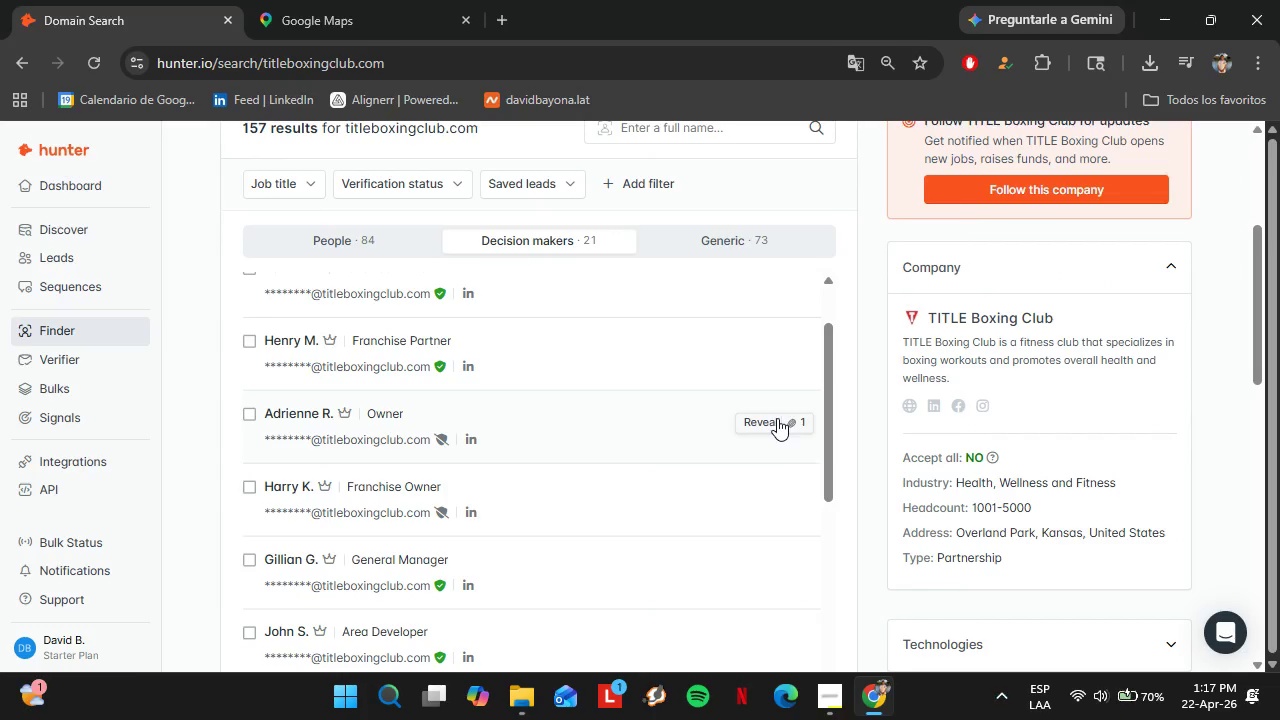 
left_click([777, 418])
 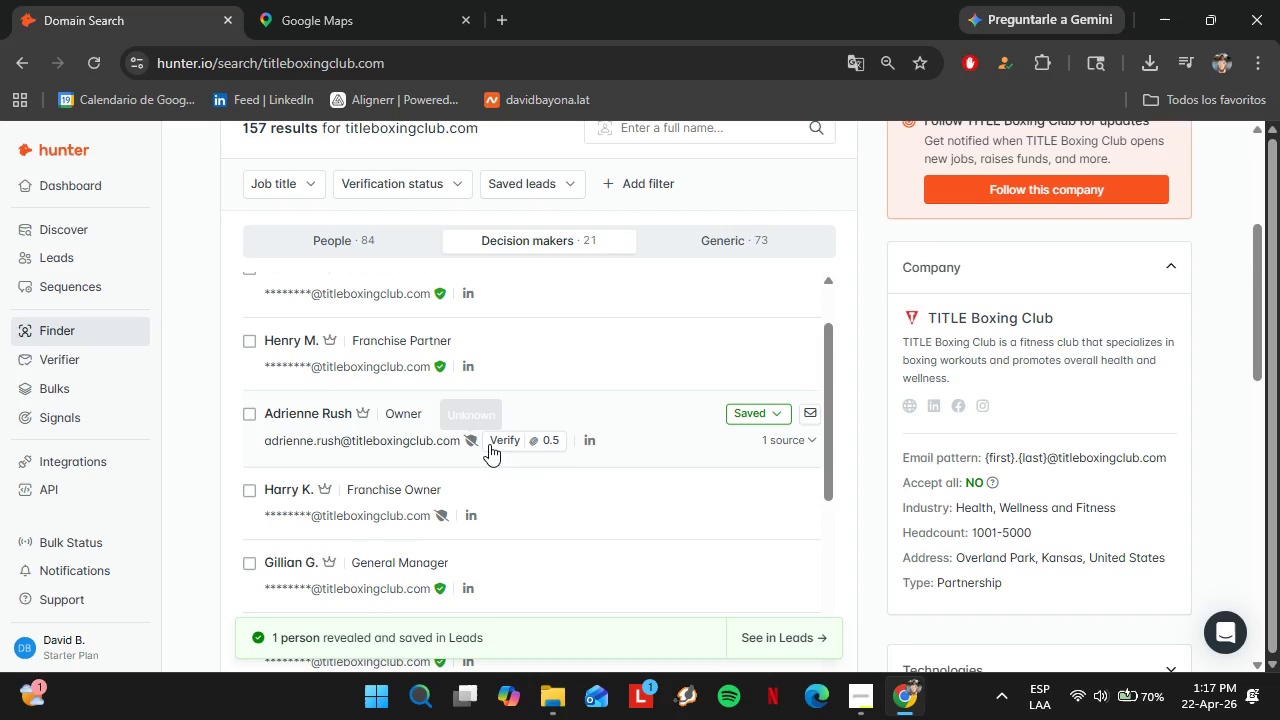 
left_click([545, 438])
 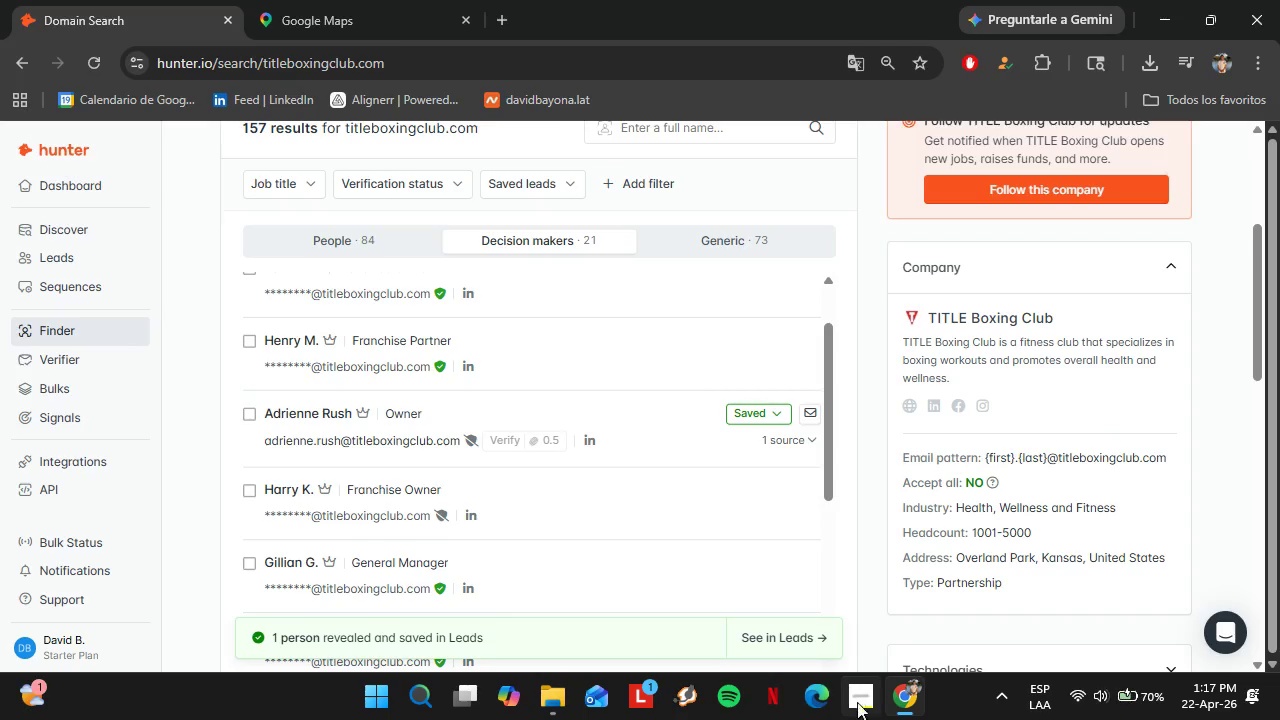 
left_click([857, 713])